 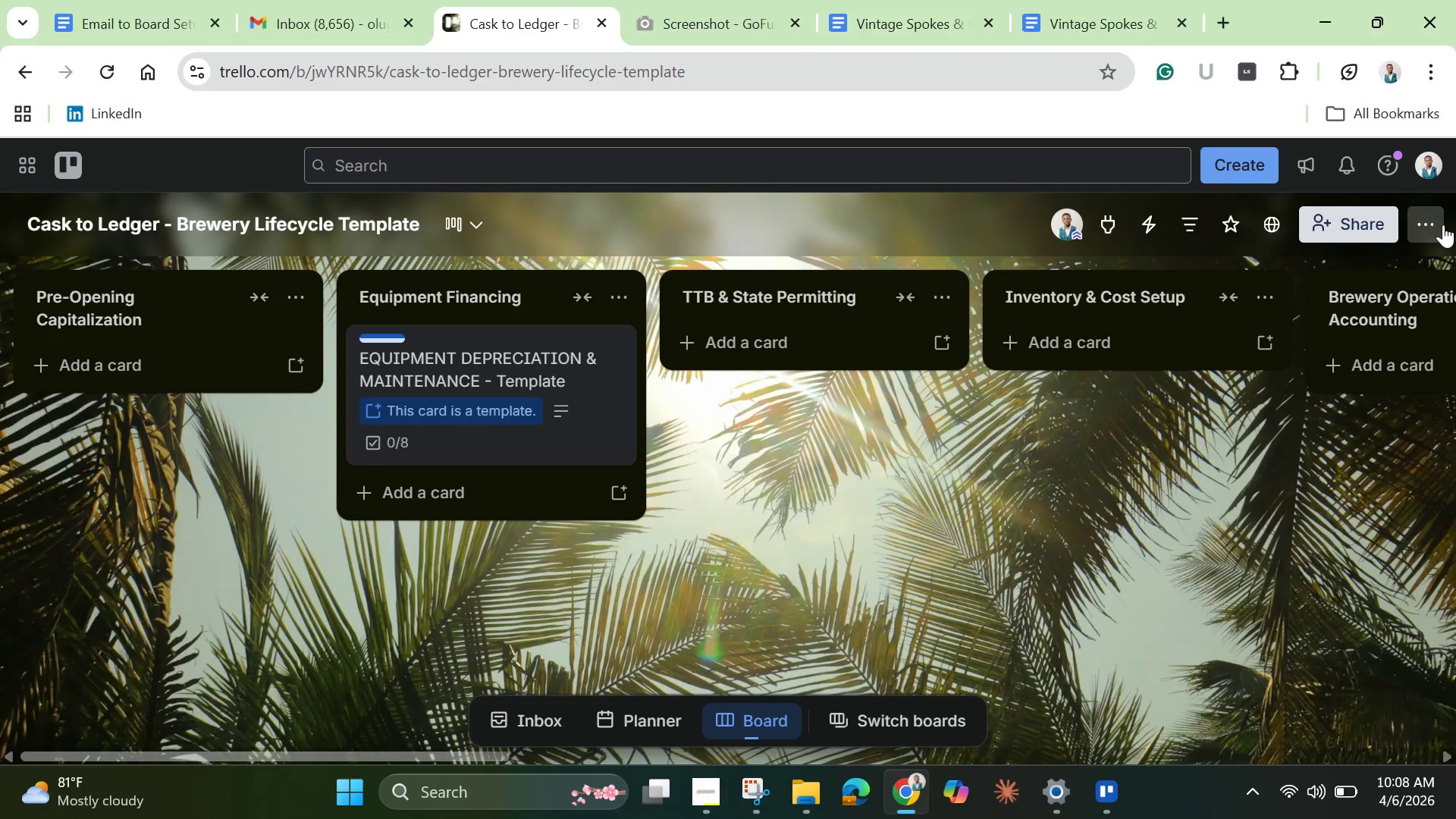 
left_click([550, 380])
 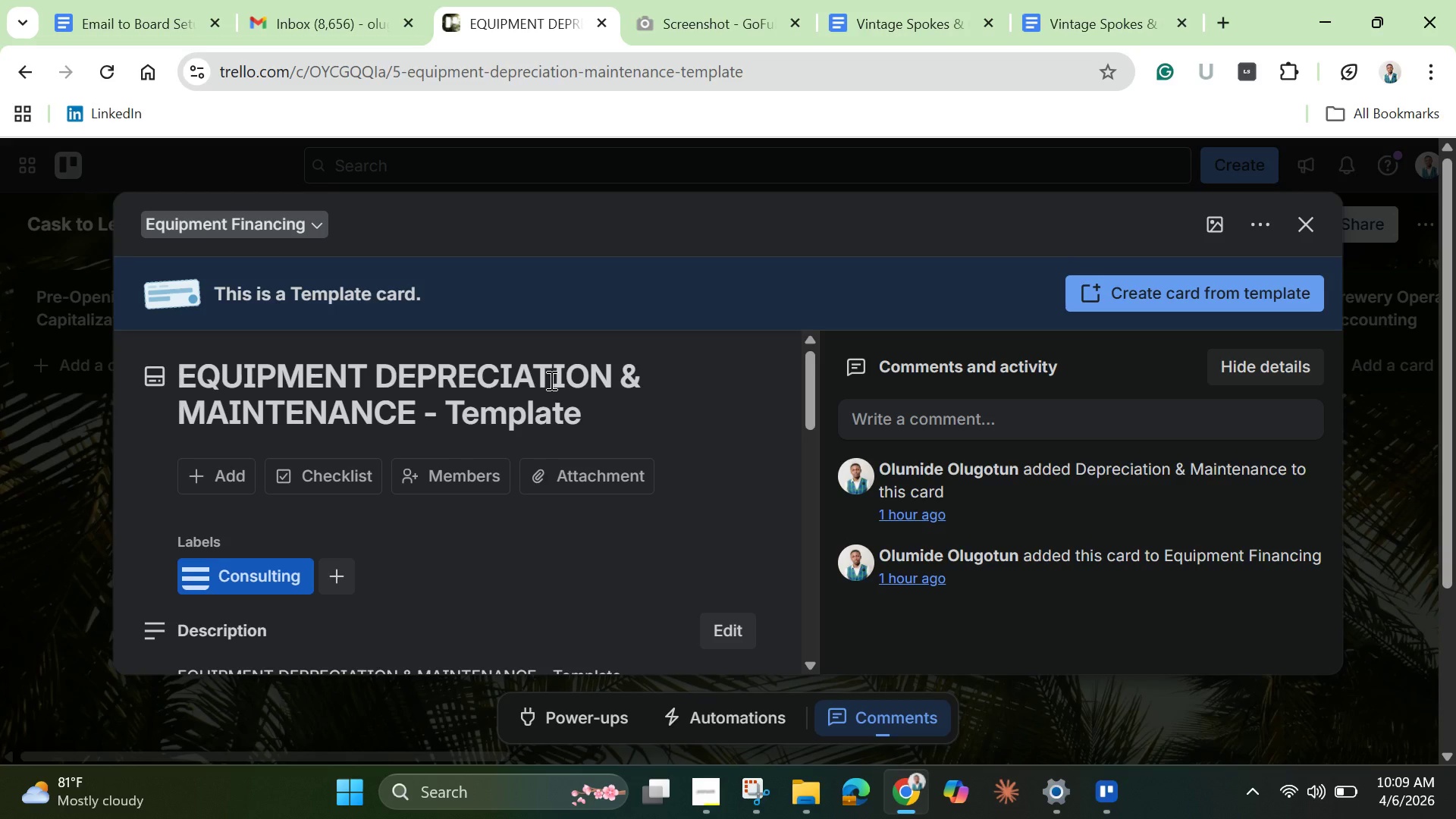 
wait(46.84)
 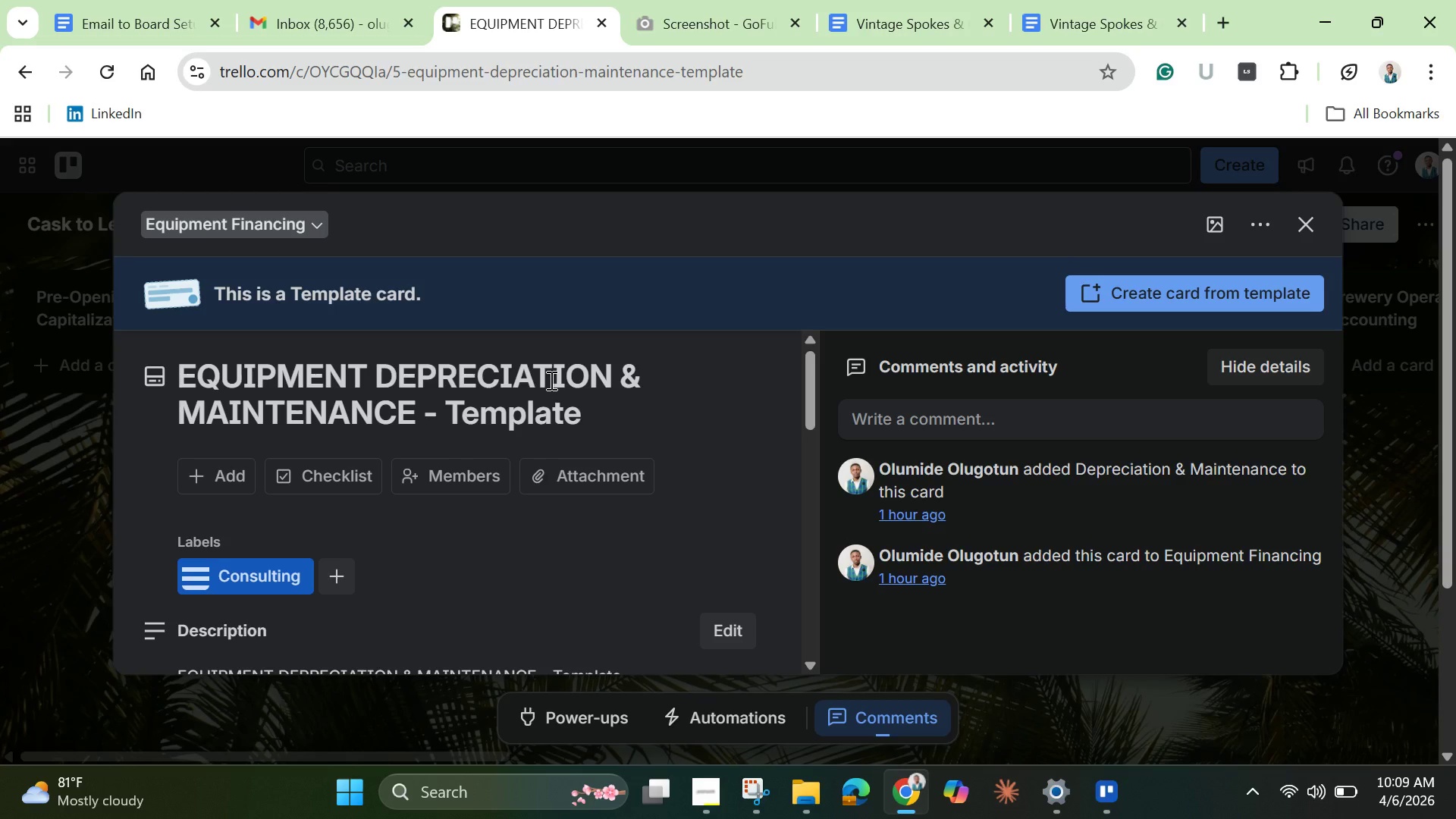 
left_click([1266, 229])
 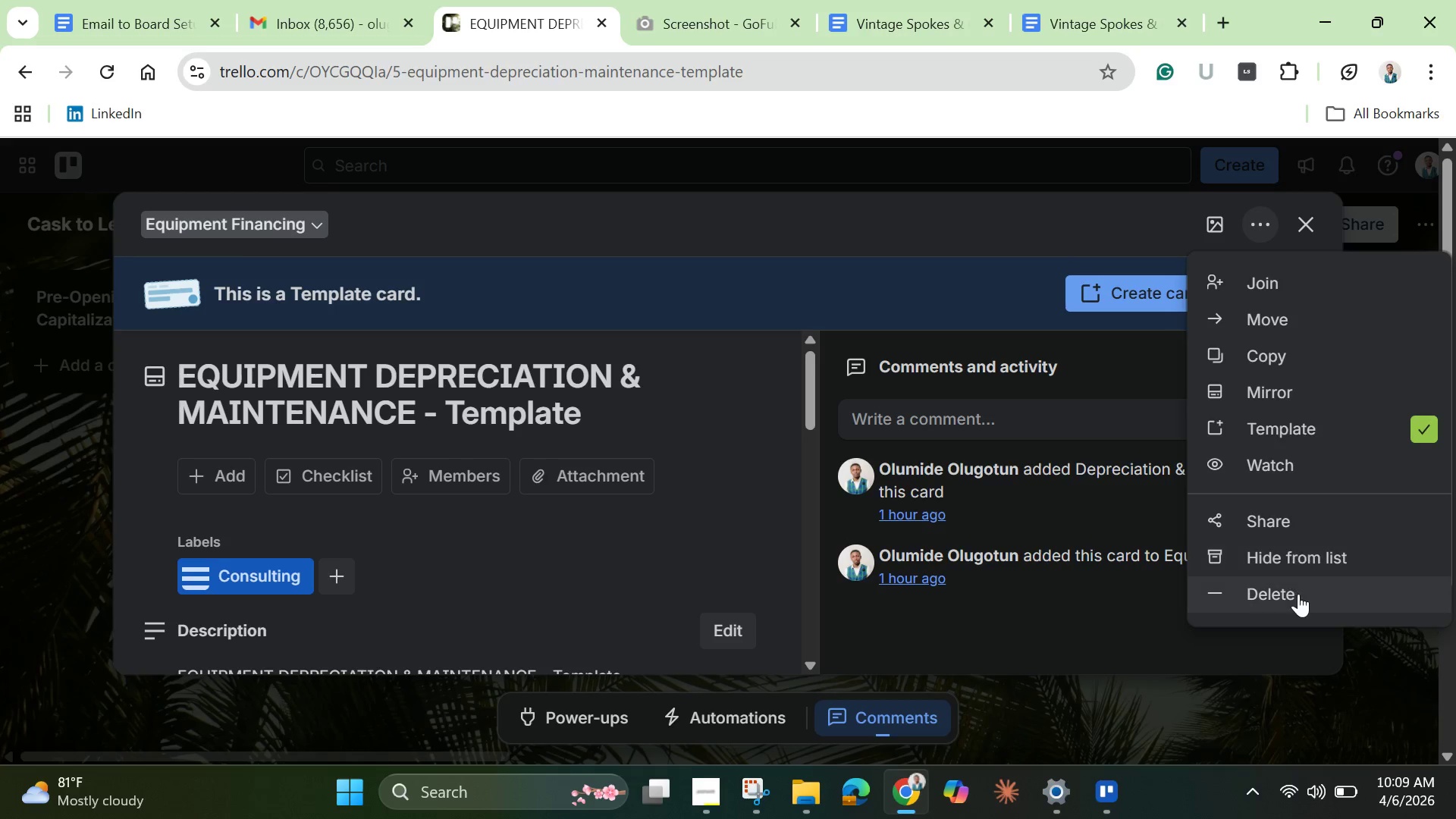 
scroll: coordinate [1298, 596], scroll_direction: down, amount: 4.0
 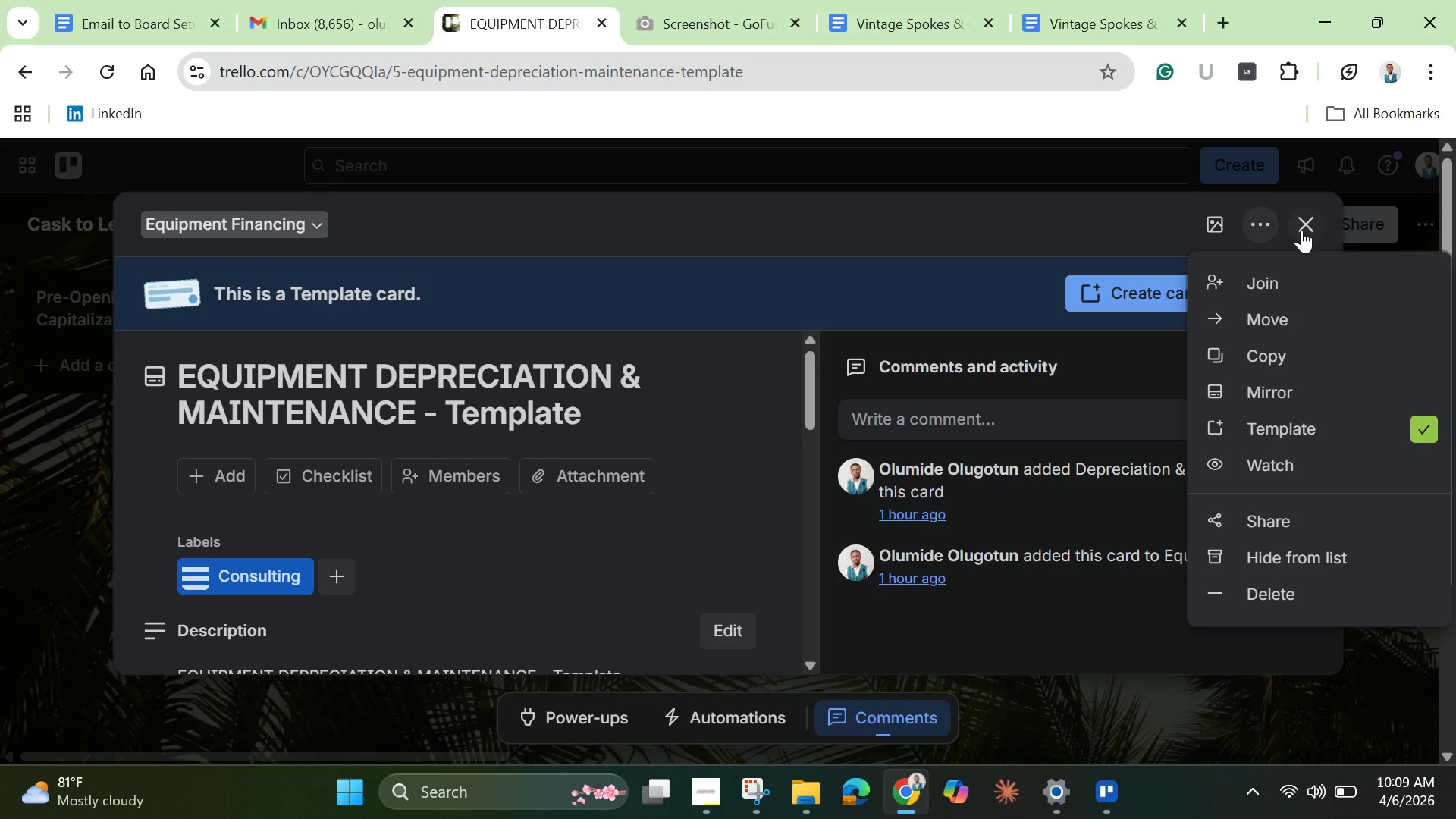 
left_click([1301, 230])
 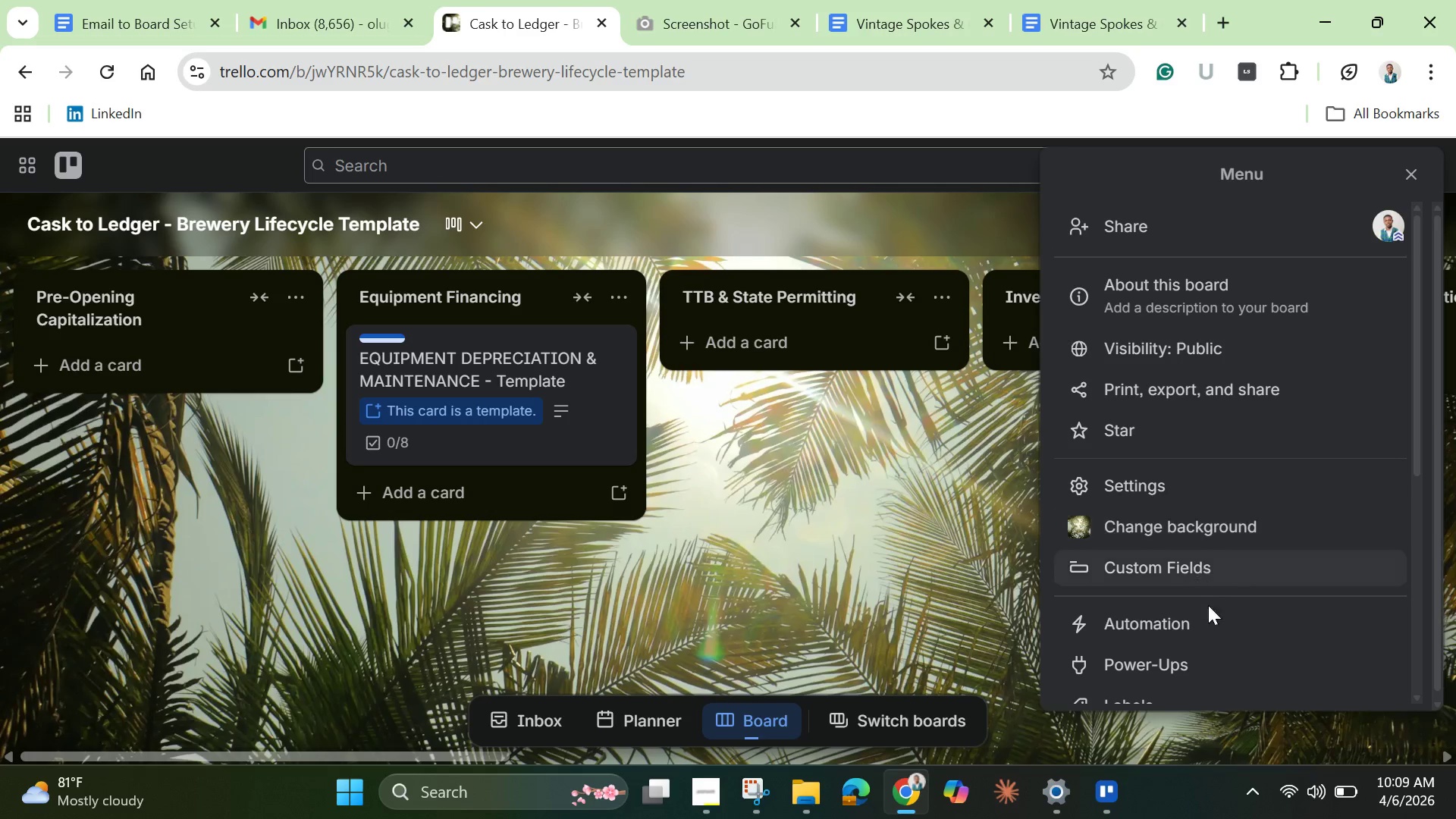 
scroll: coordinate [1207, 598], scroll_direction: down, amount: 4.0
 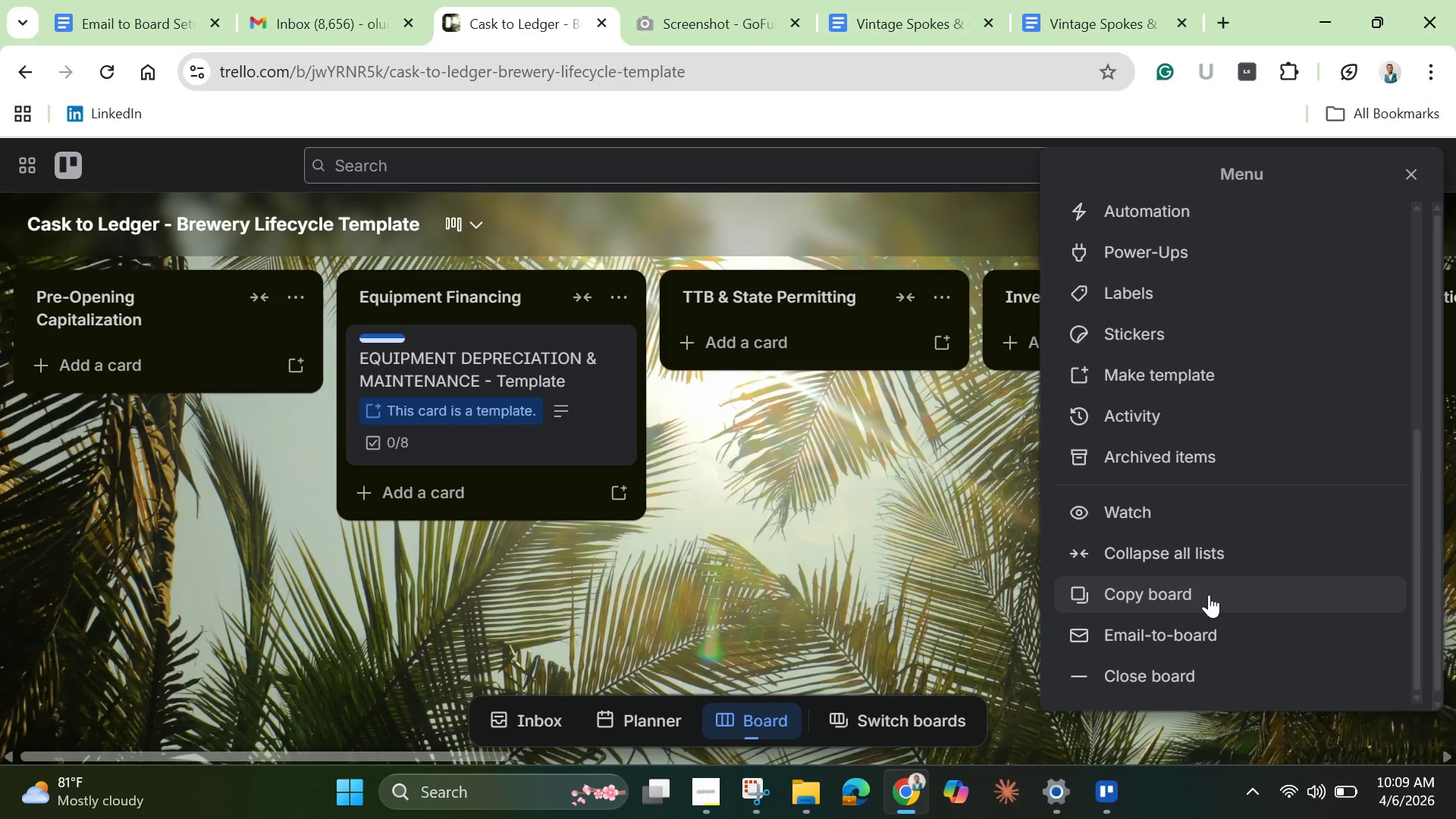 
wait(10.83)
 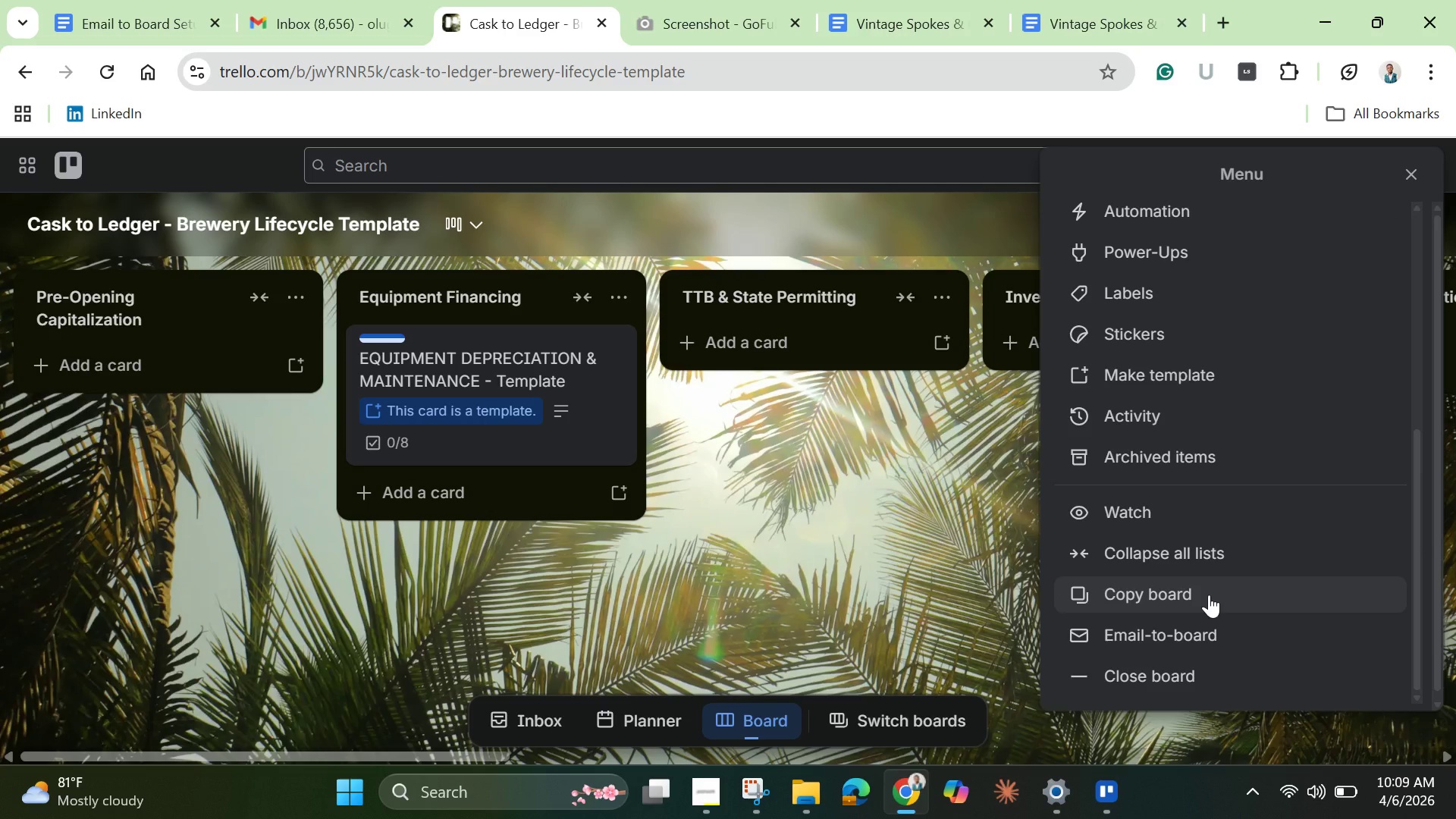 
scroll: coordinate [1160, 617], scroll_direction: down, amount: 3.0
 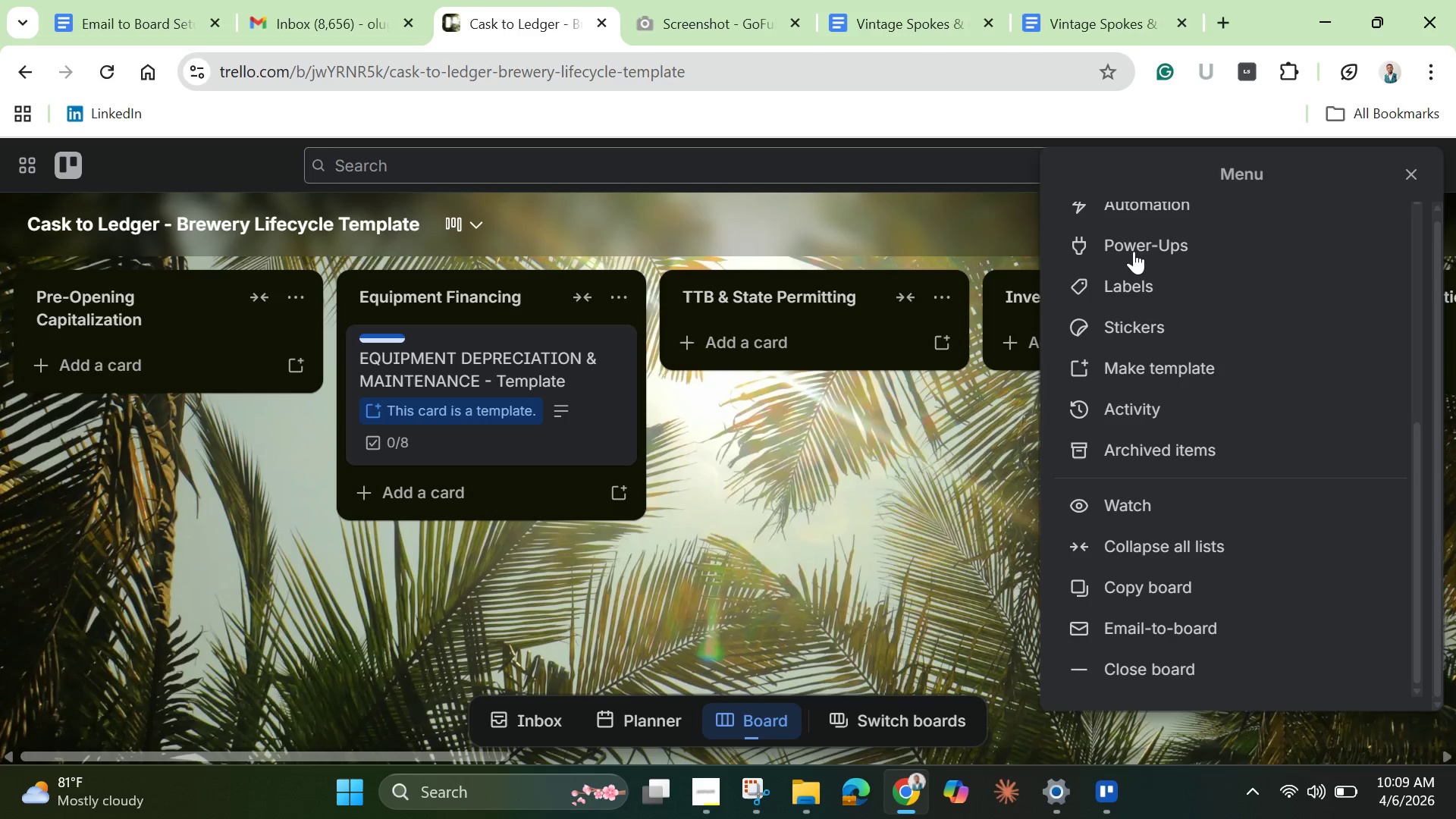 
left_click([1138, 215])
 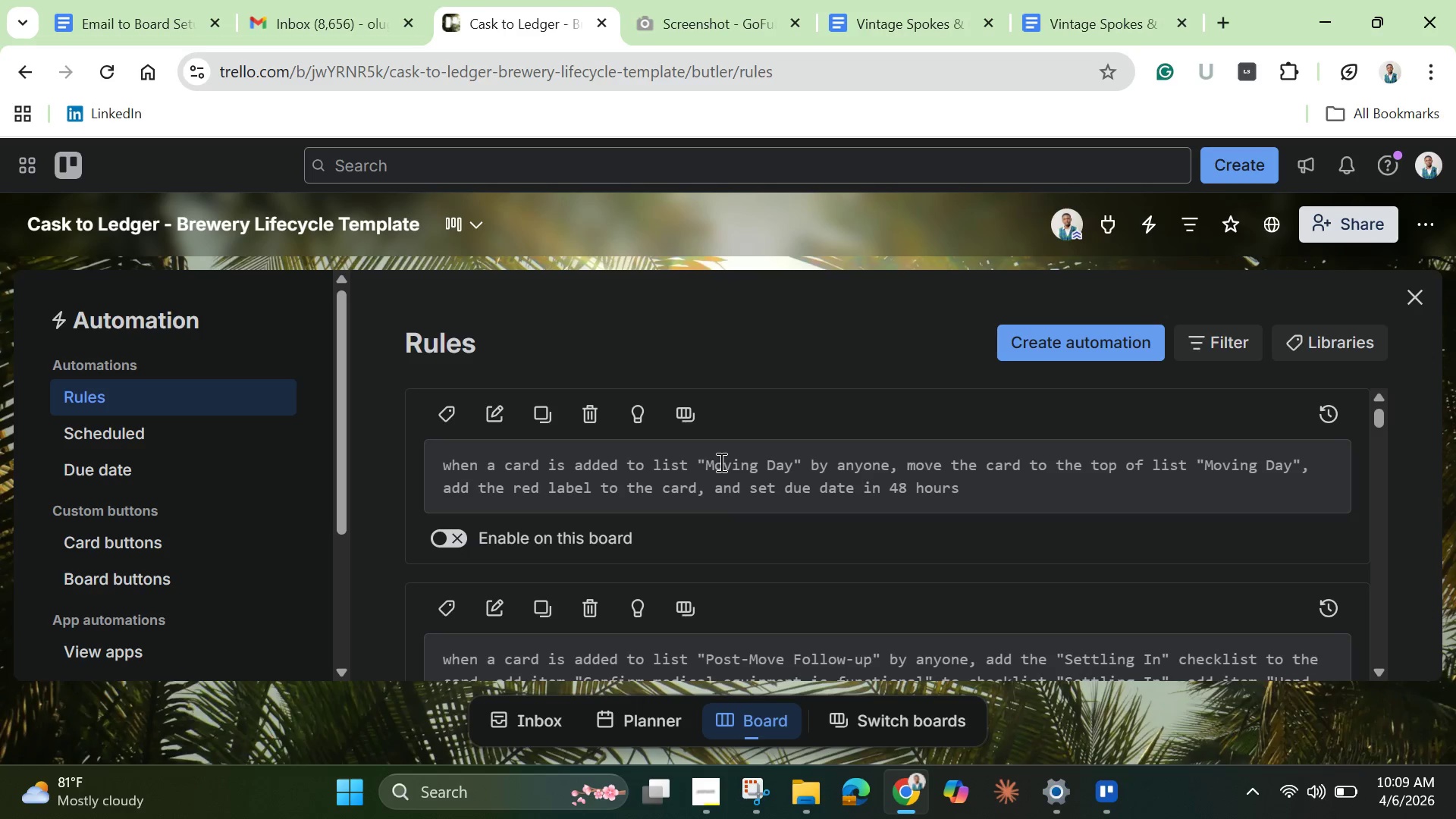 
wait(6.12)
 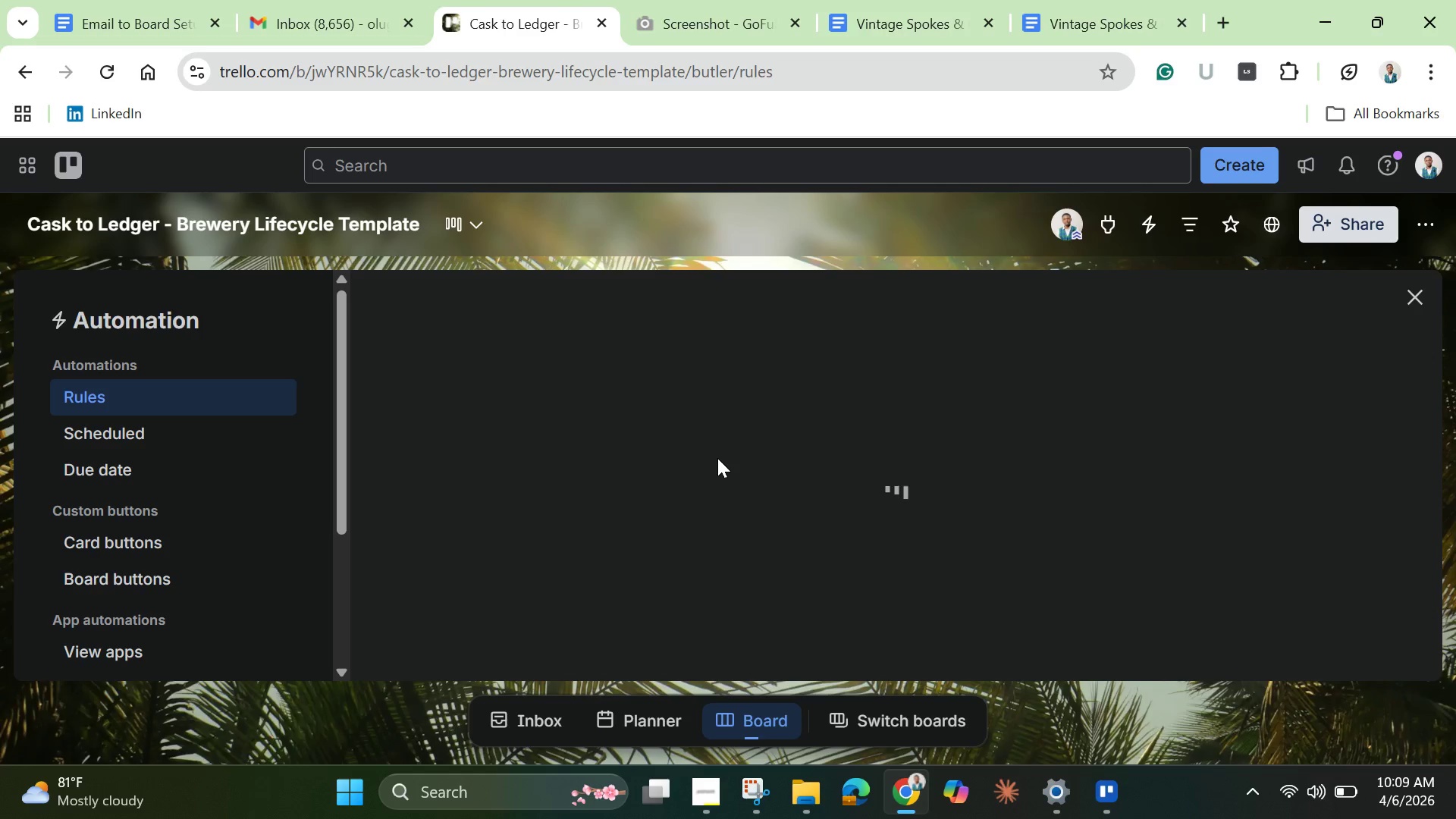 
left_click([1079, 344])
 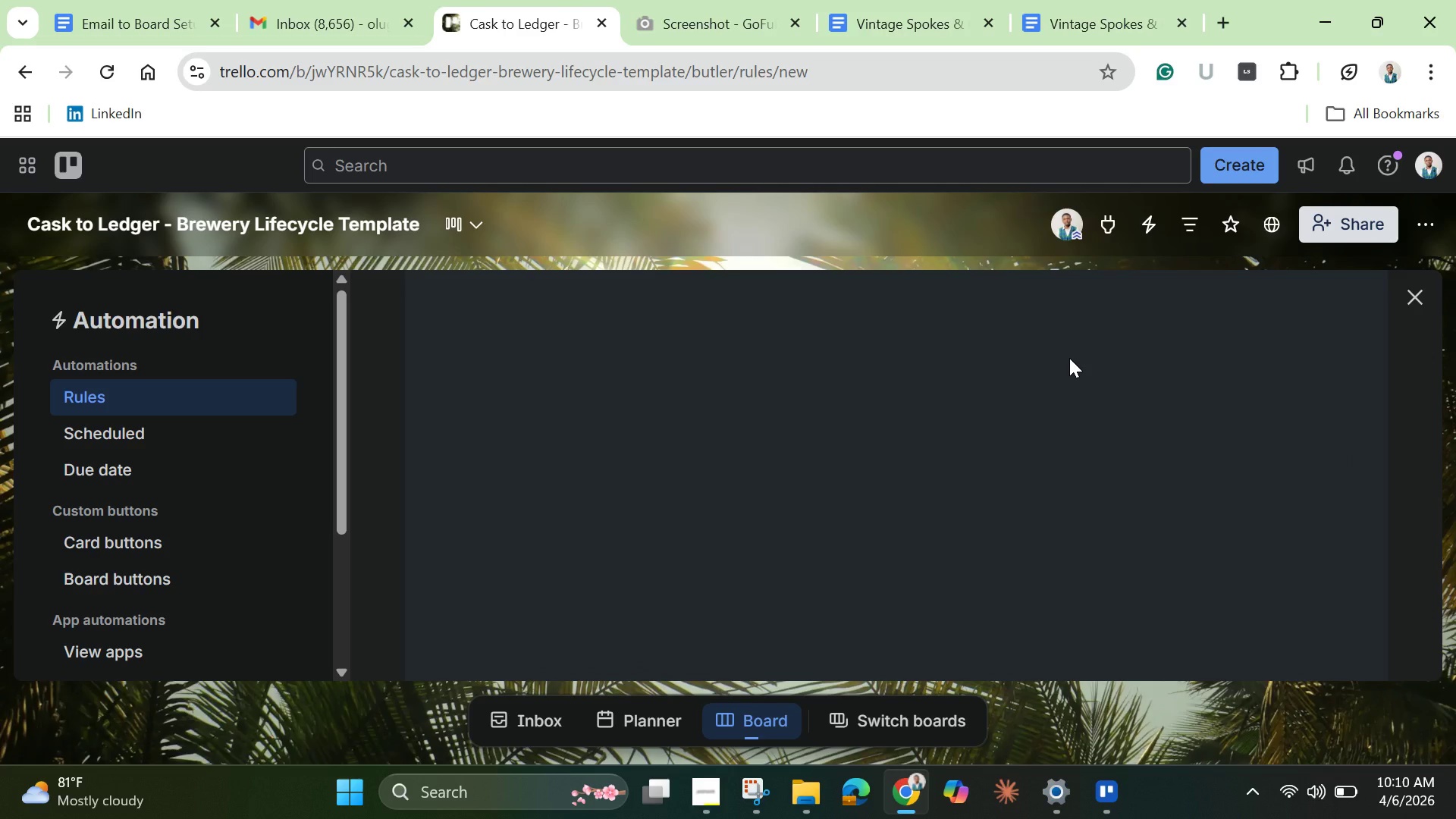 
wait(5.08)
 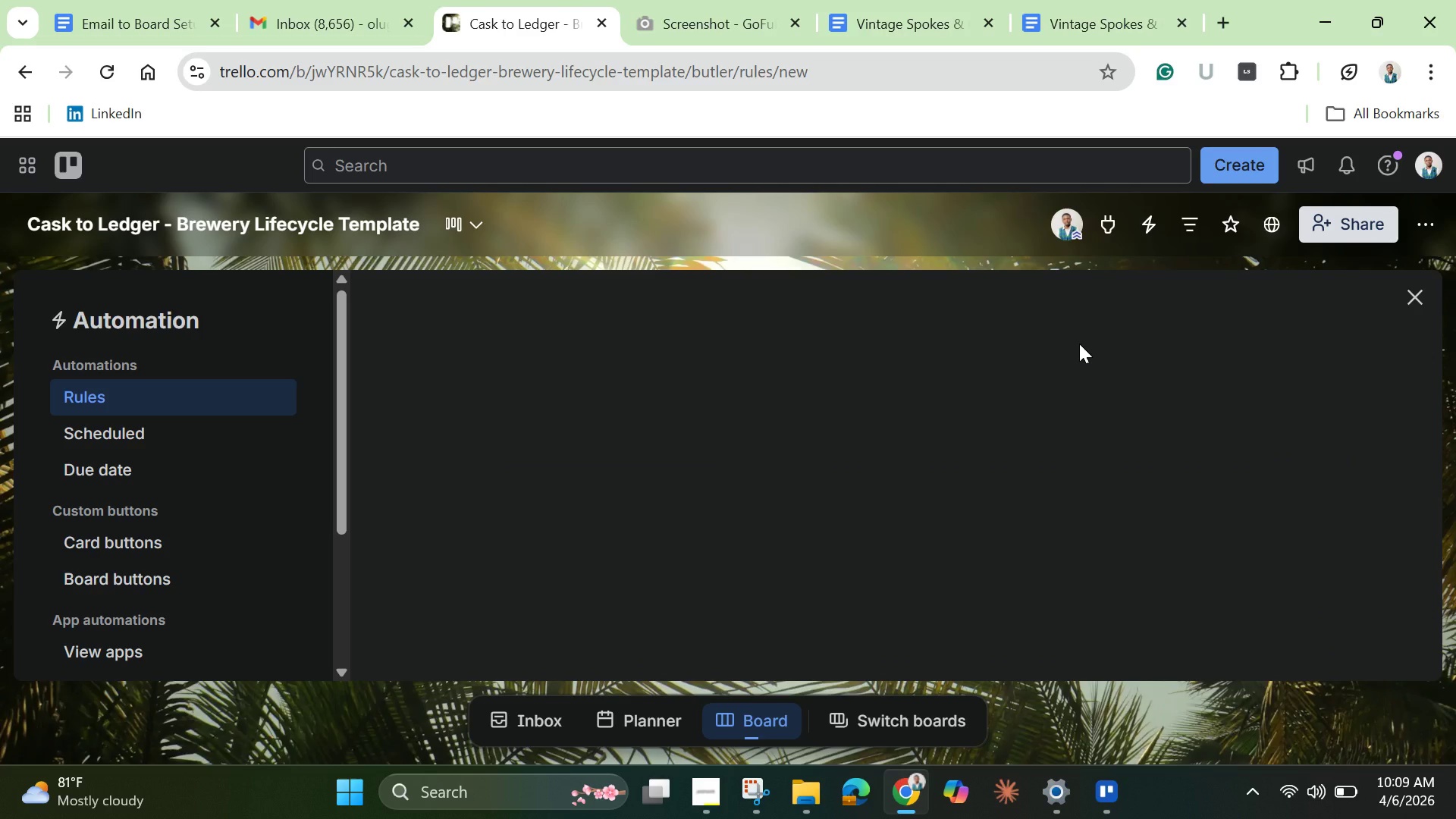 
mouse_move([1032, 378])
 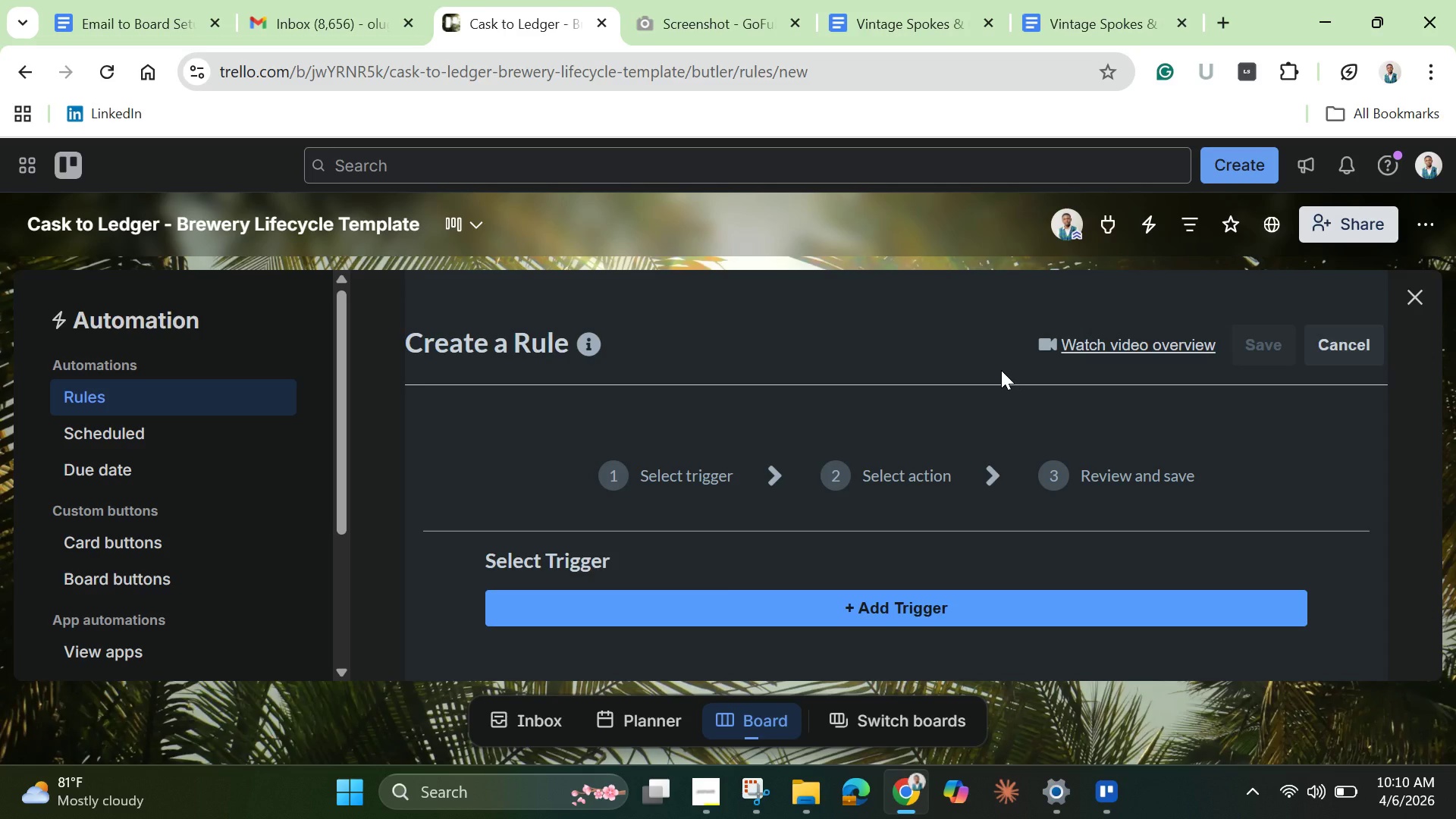 
wait(10.49)
 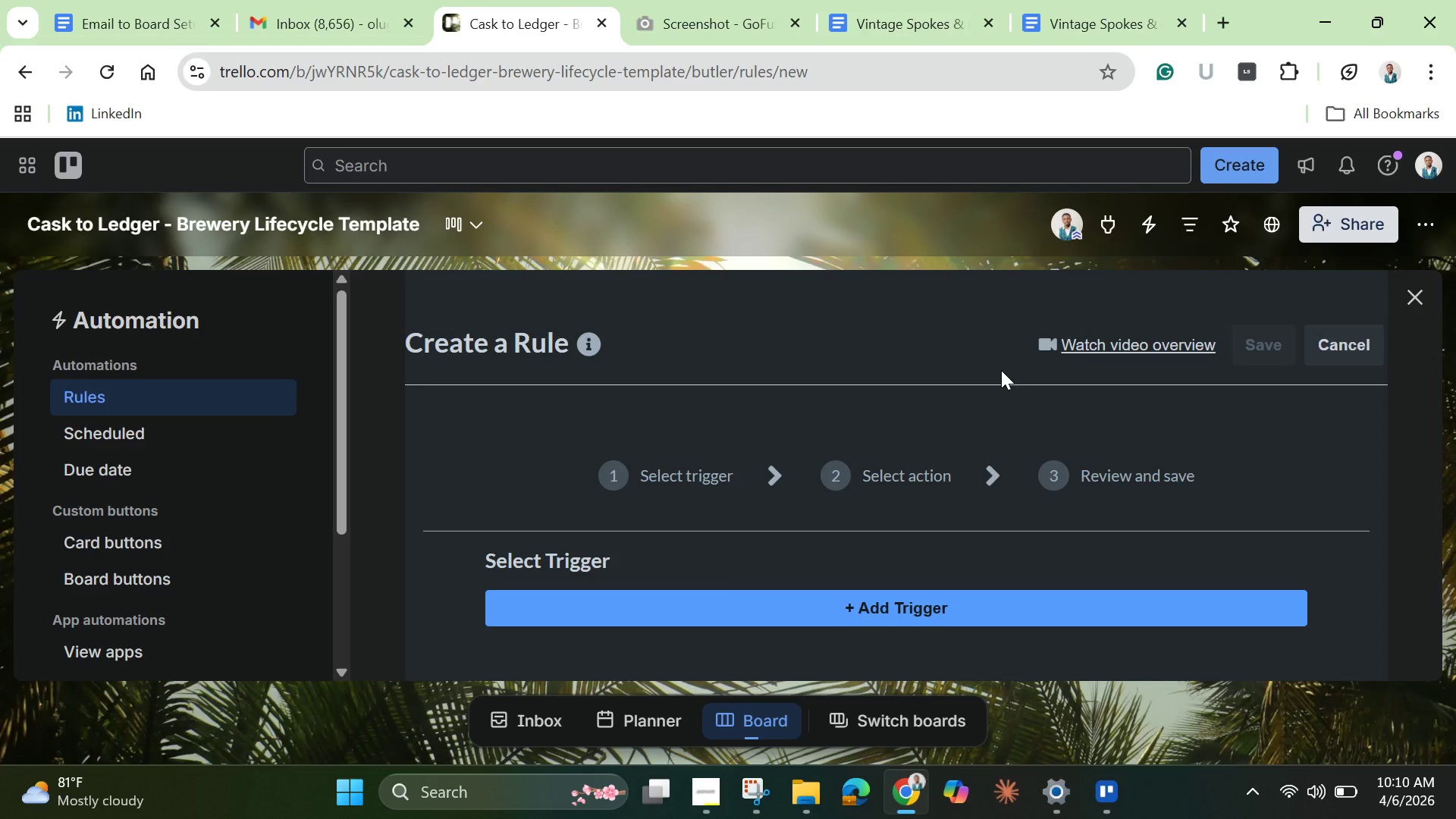 
scroll: coordinate [1001, 397], scroll_direction: down, amount: 1.0
 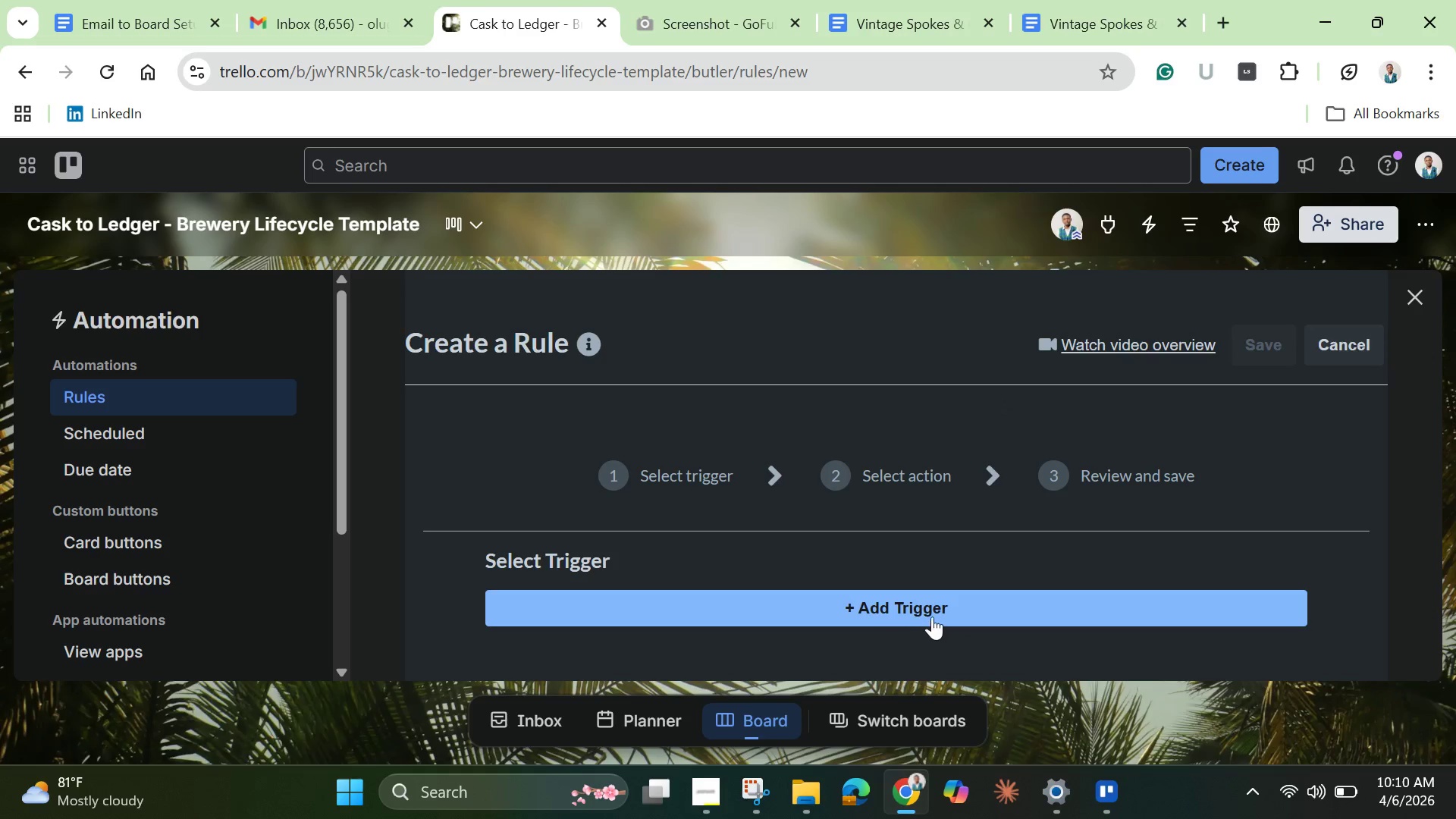 
left_click([932, 613])
 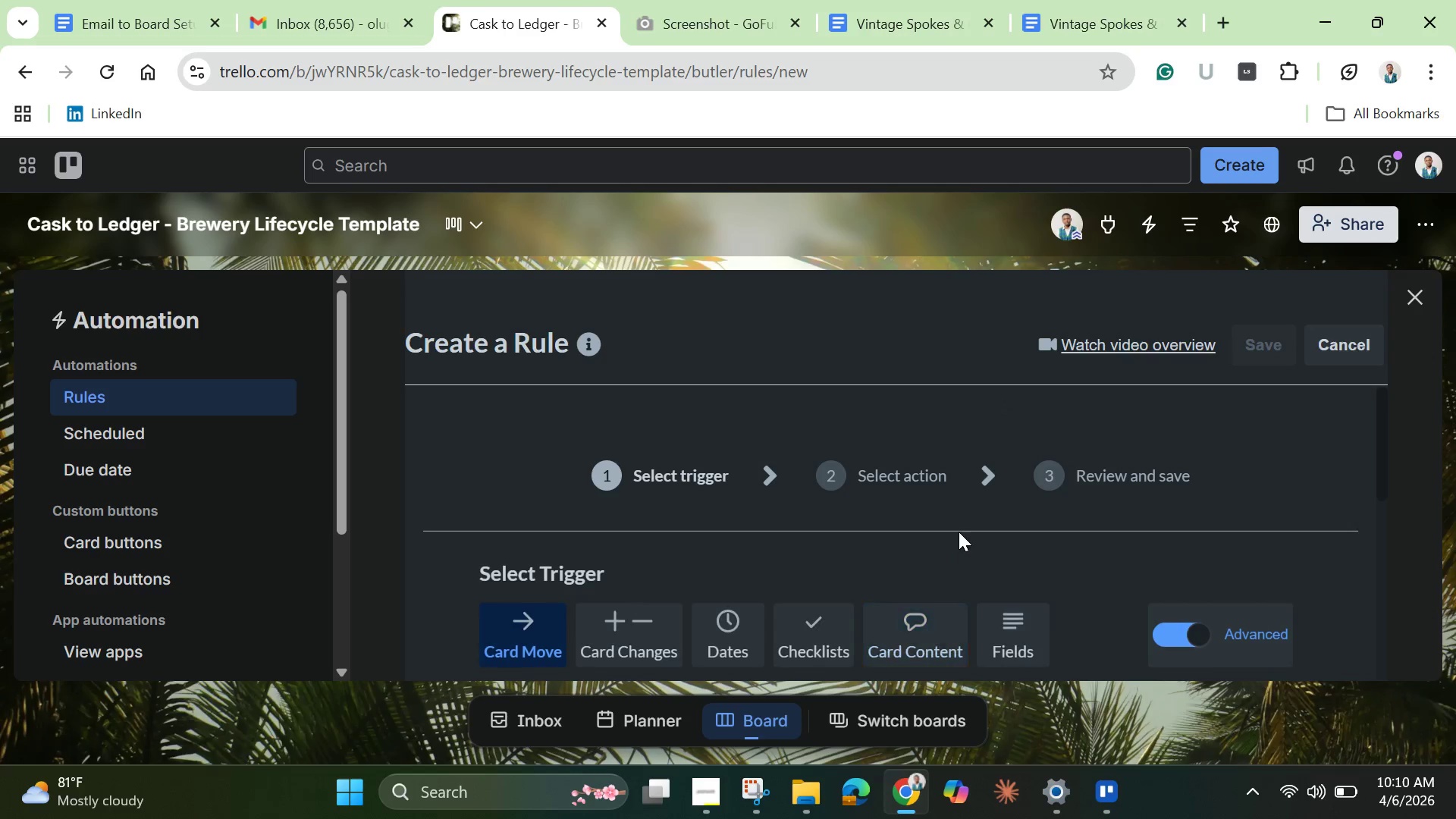 
scroll: coordinate [959, 532], scroll_direction: down, amount: 2.0
 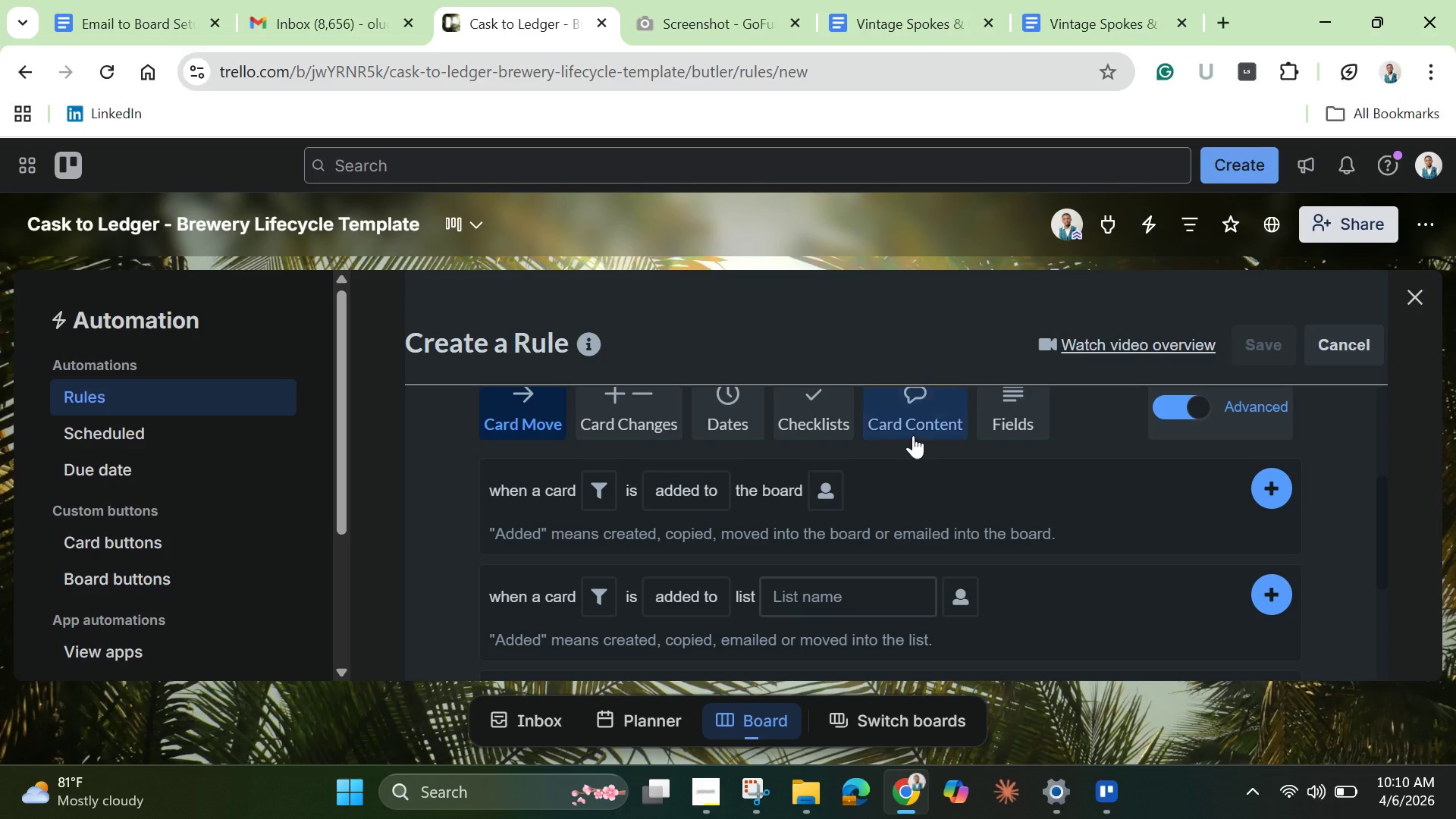 
left_click([906, 428])
 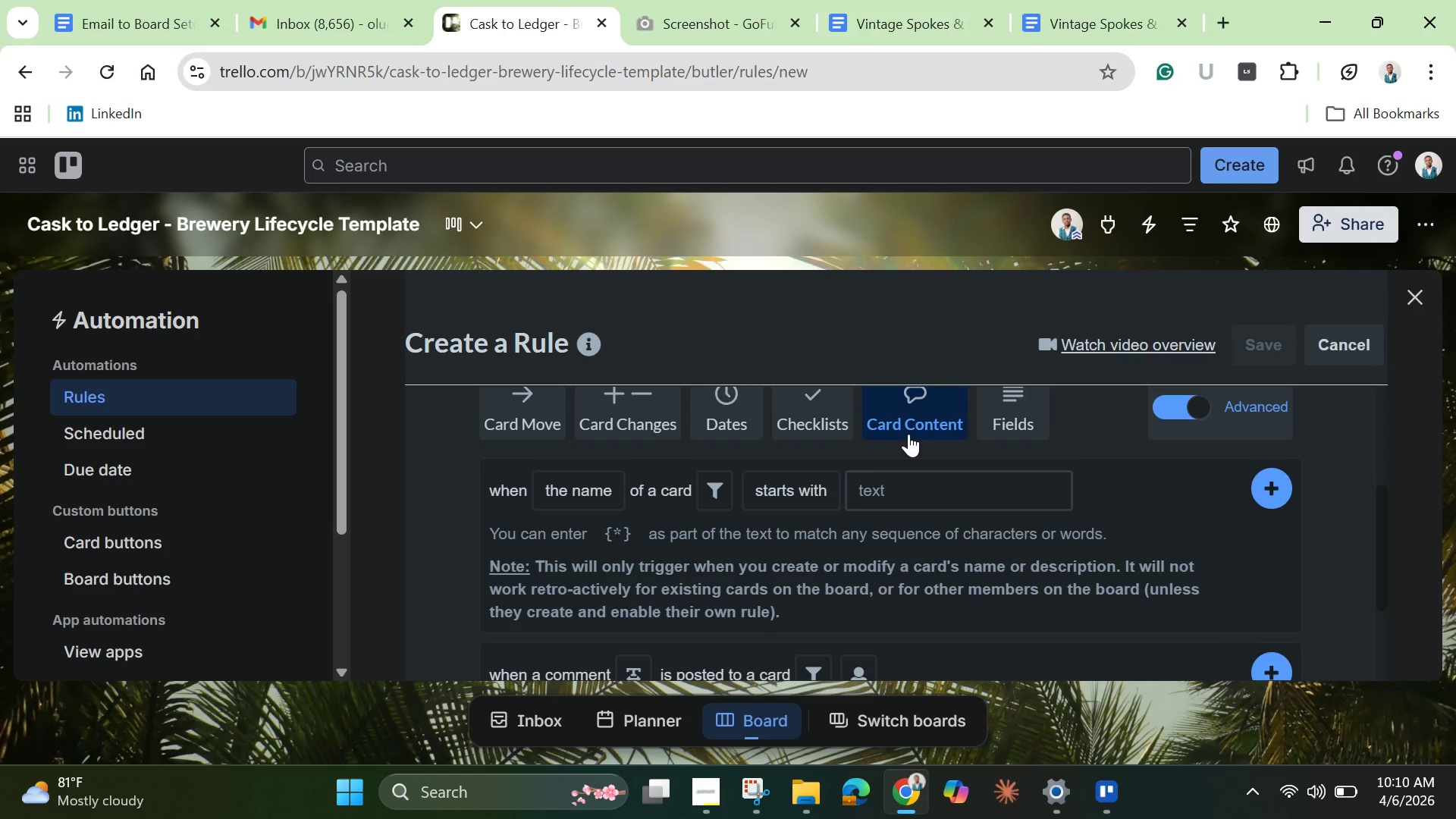 
scroll: coordinate [908, 435], scroll_direction: up, amount: 2.0
 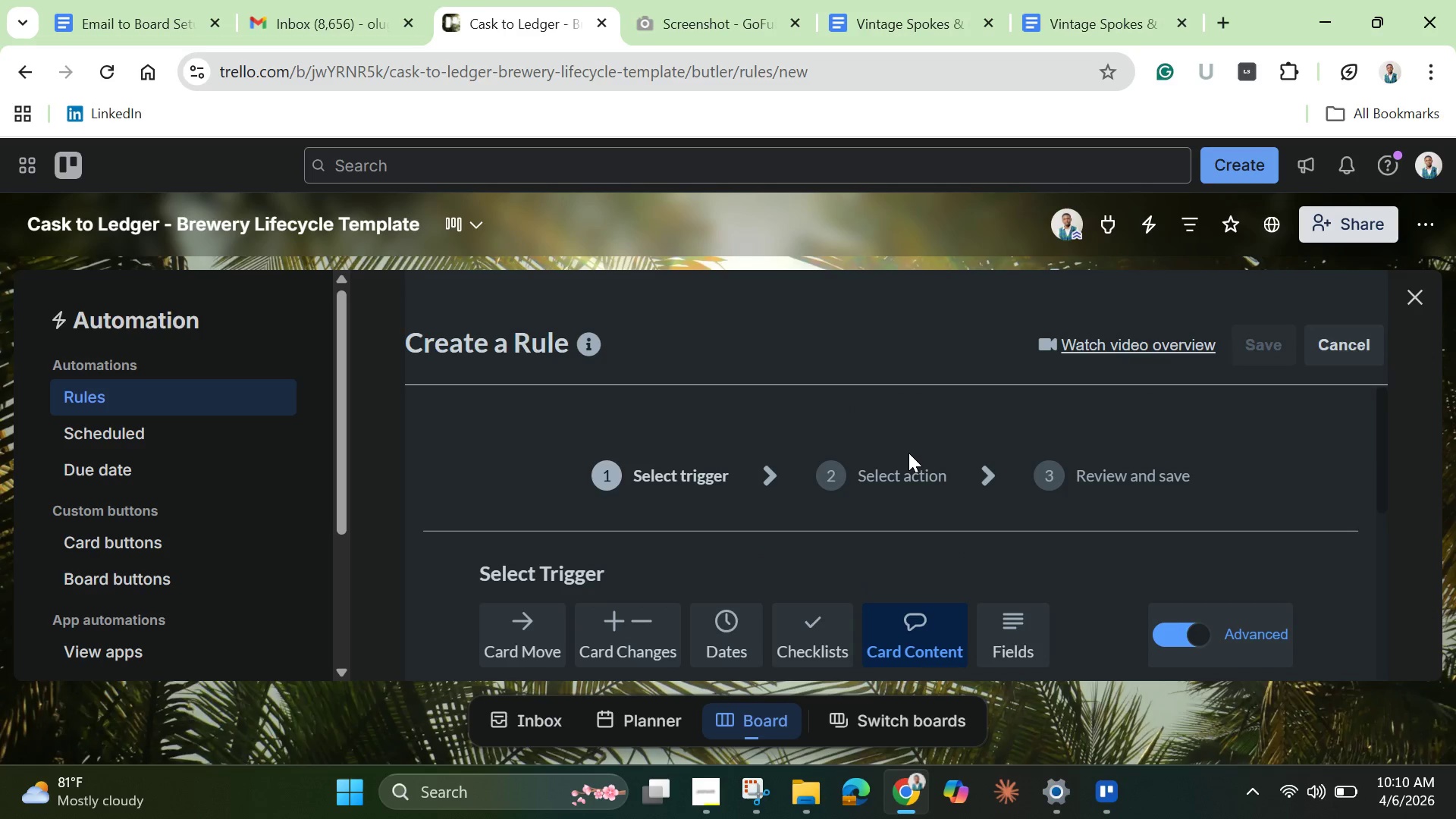 
scroll: coordinate [908, 461], scroll_direction: none, amount: 0.0
 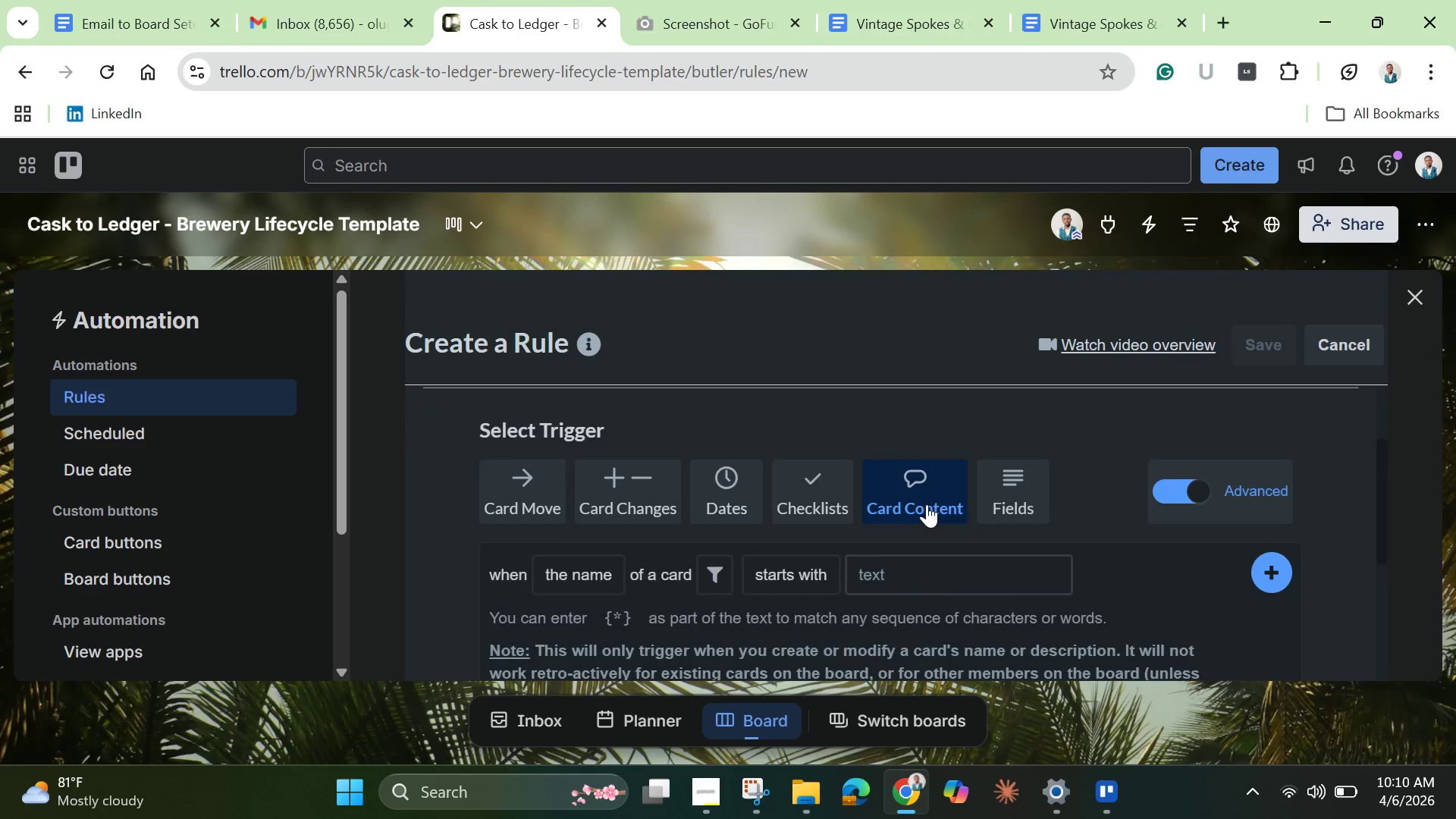 
scroll: coordinate [928, 504], scroll_direction: down, amount: 2.0
 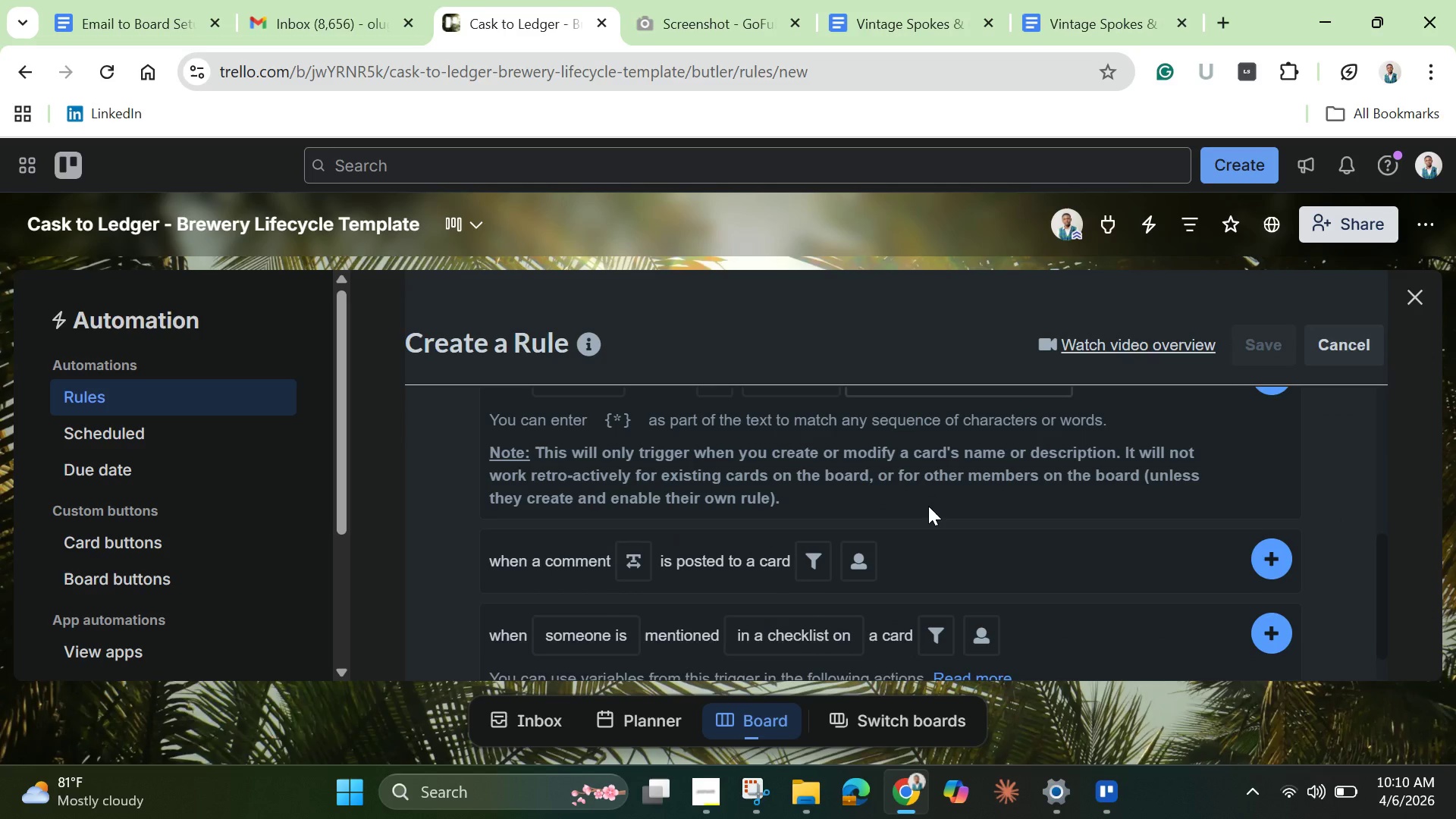 
scroll: coordinate [928, 506], scroll_direction: up, amount: 1.0
 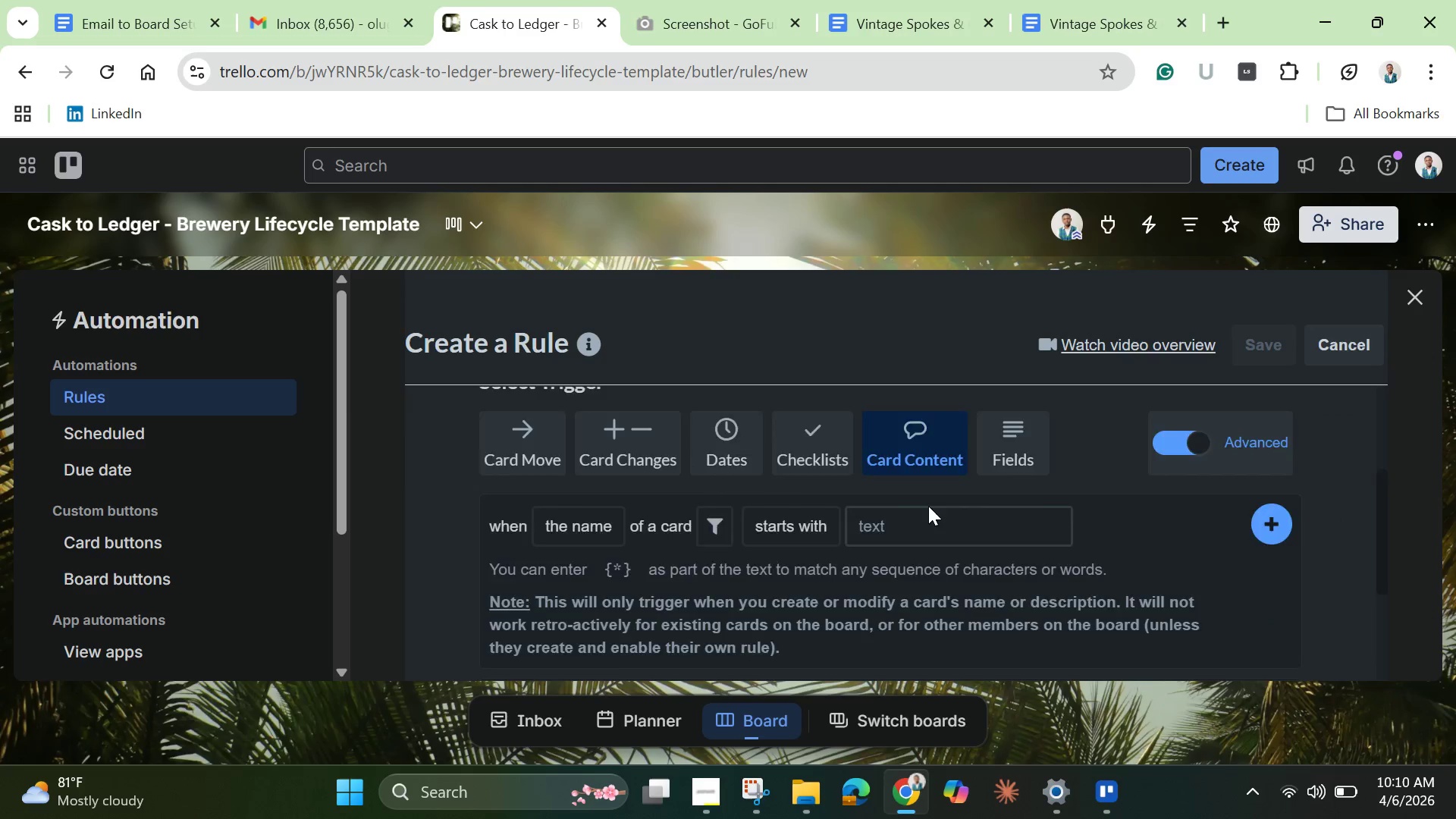 
scroll: coordinate [928, 507], scroll_direction: down, amount: 10.0
 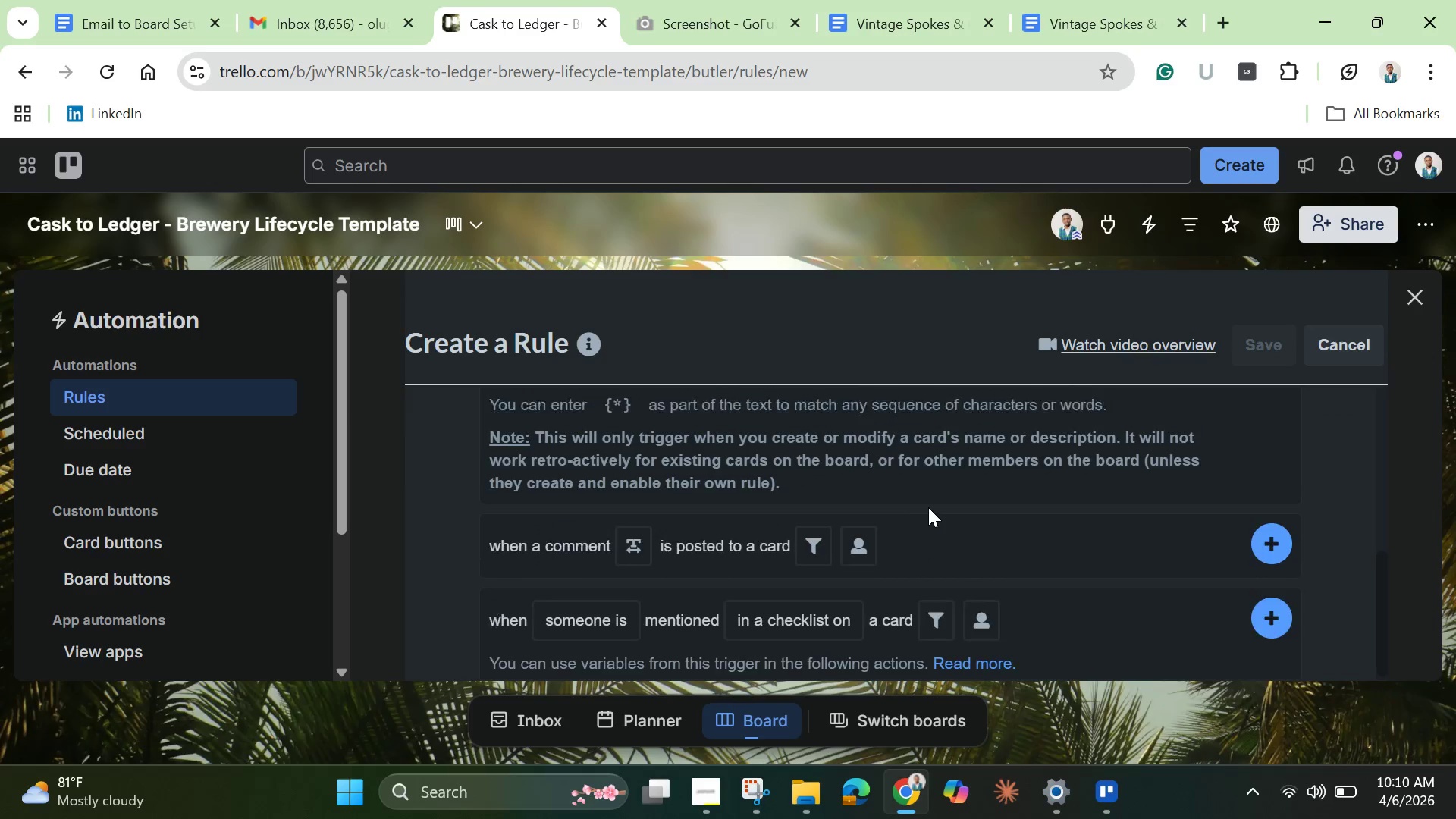 